 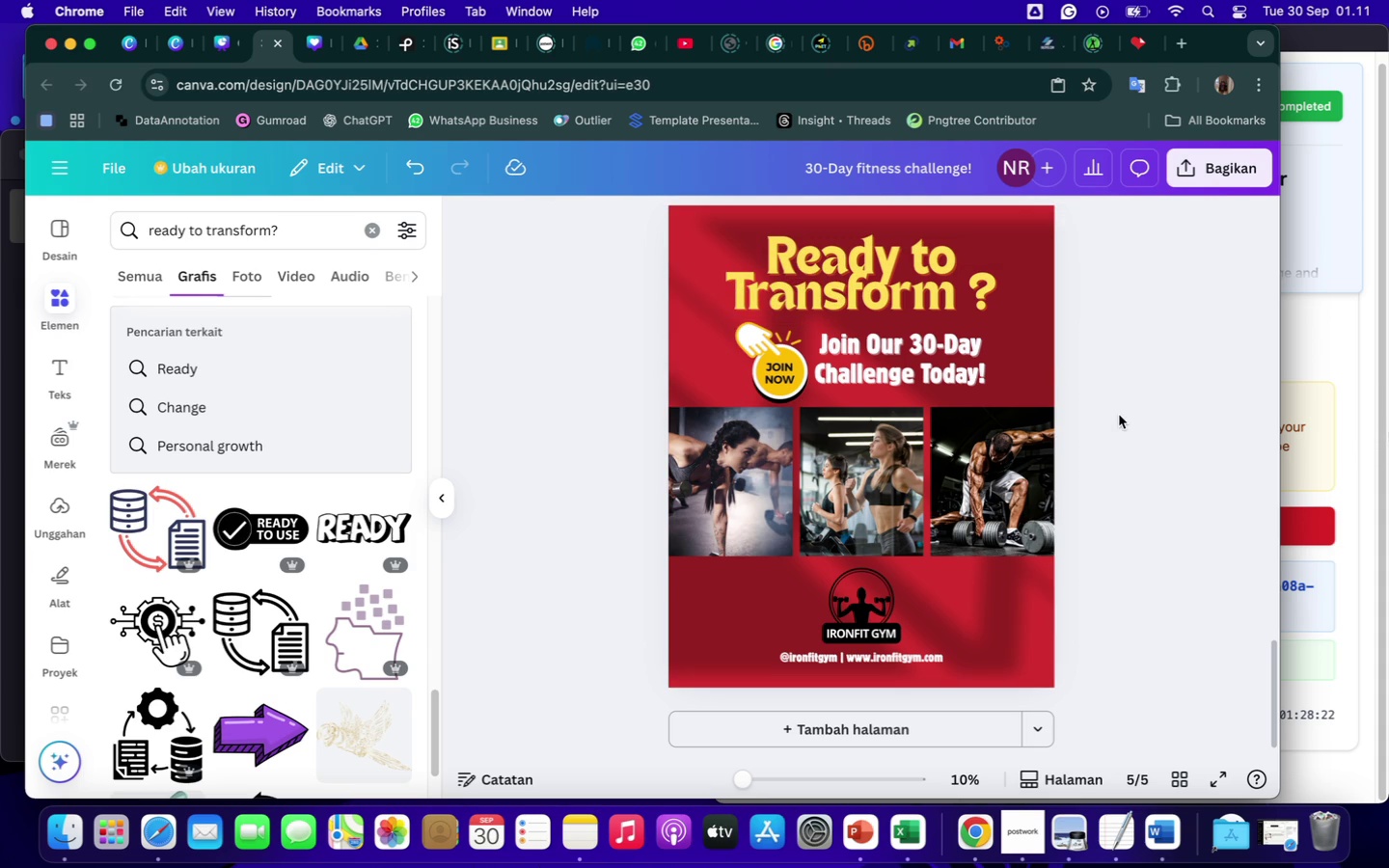 
scroll: coordinate [1119, 415], scroll_direction: down, amount: 31.0
 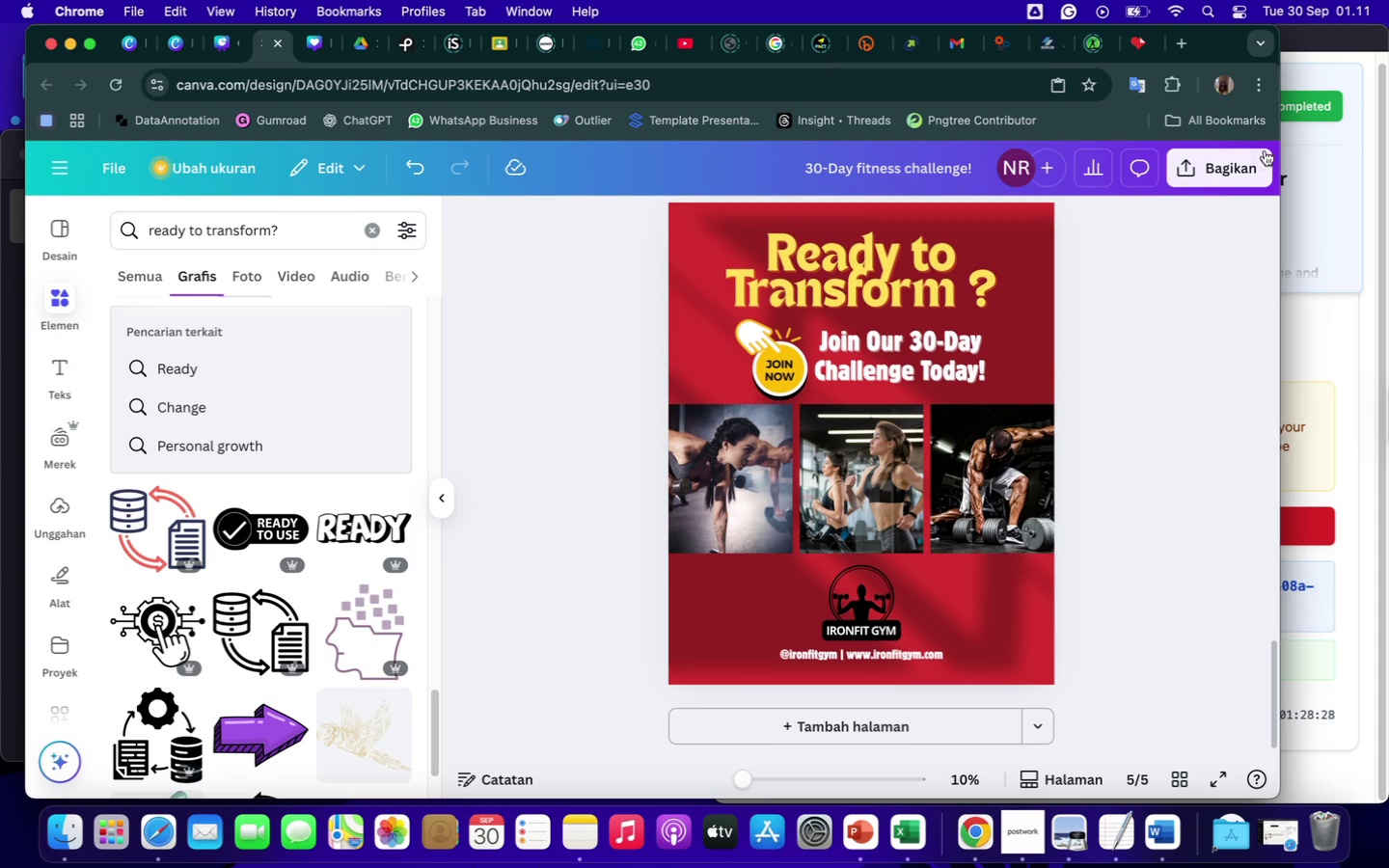 
left_click([1239, 167])
 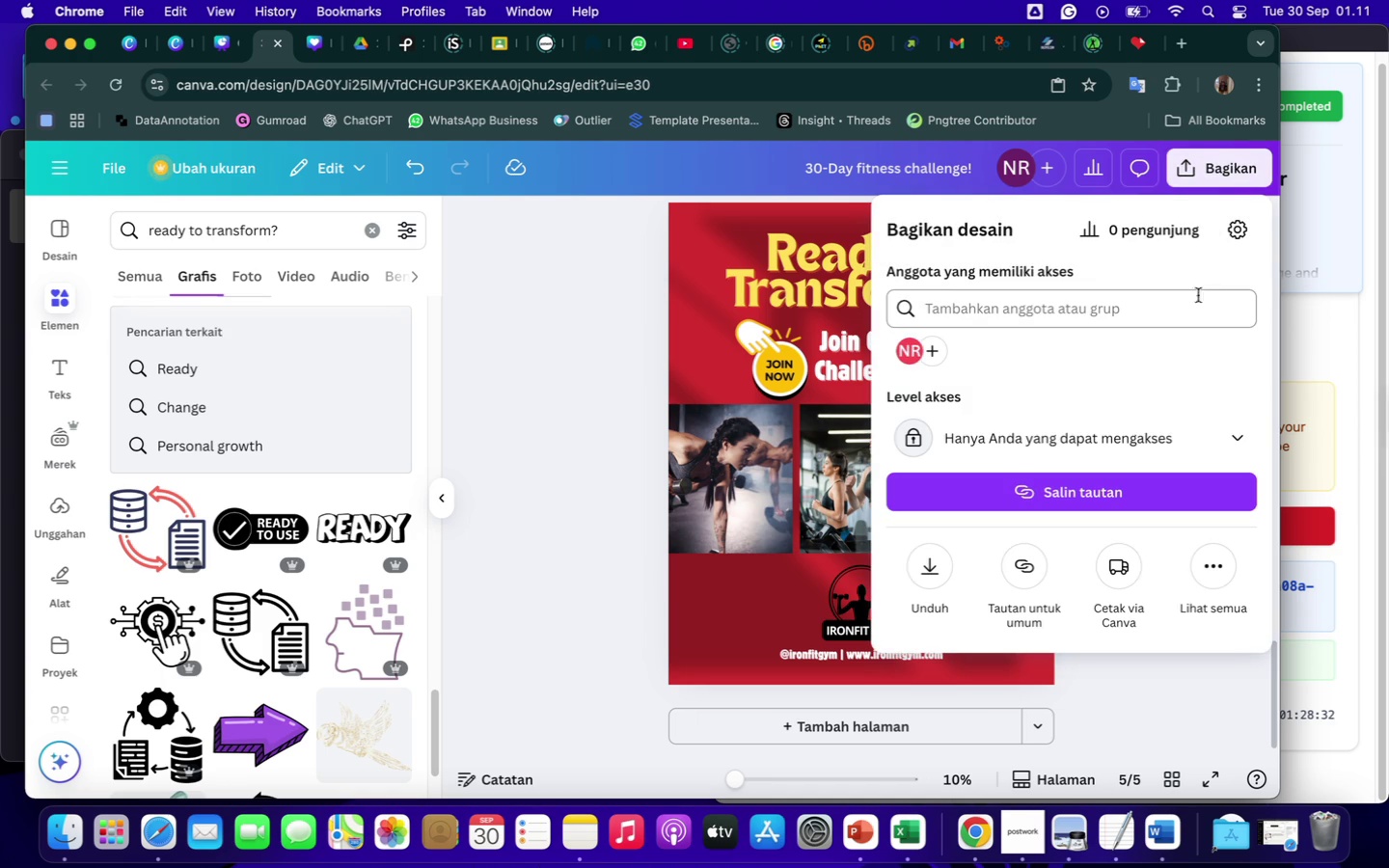 
mouse_move([1207, 446])
 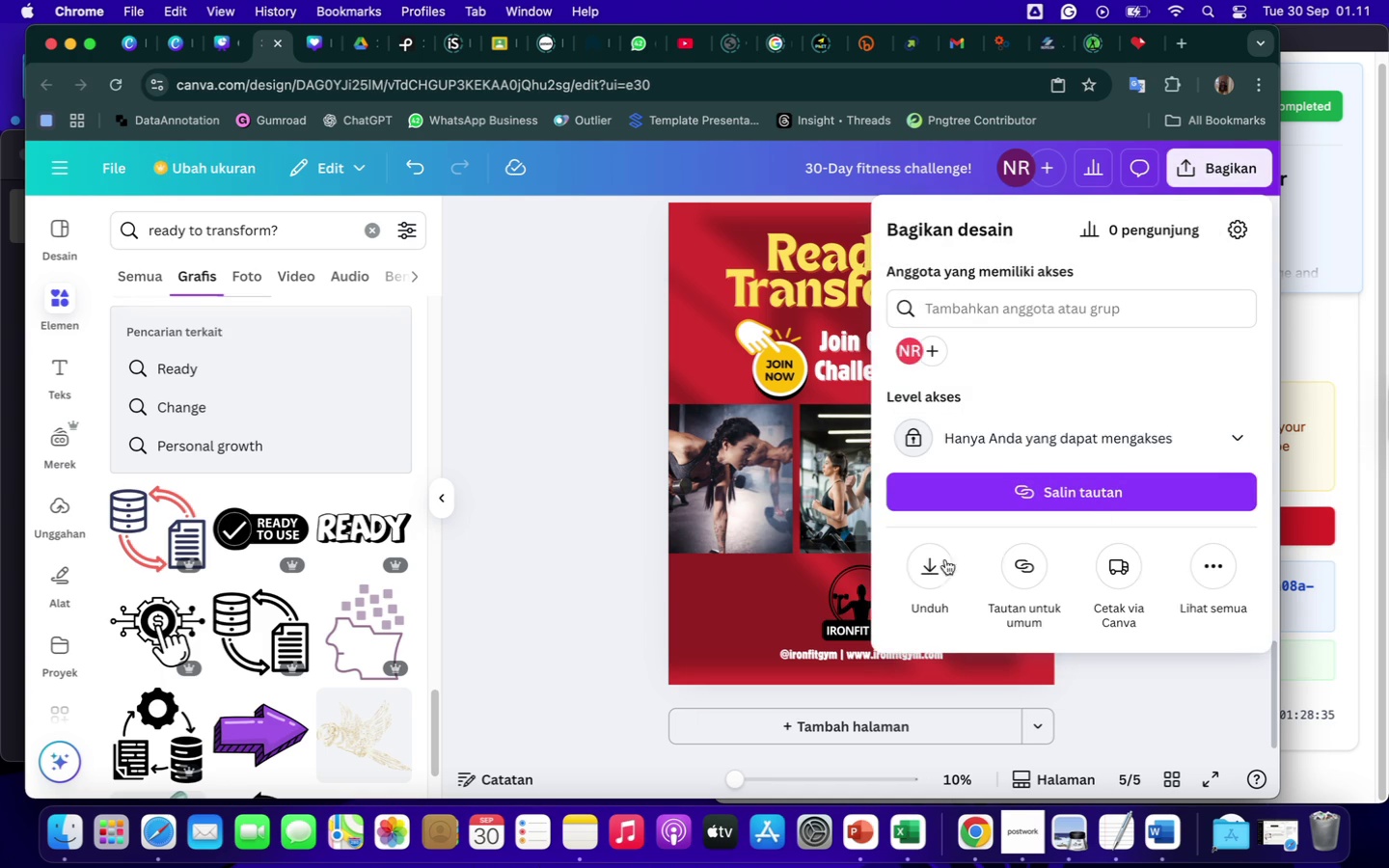 
left_click([934, 556])
 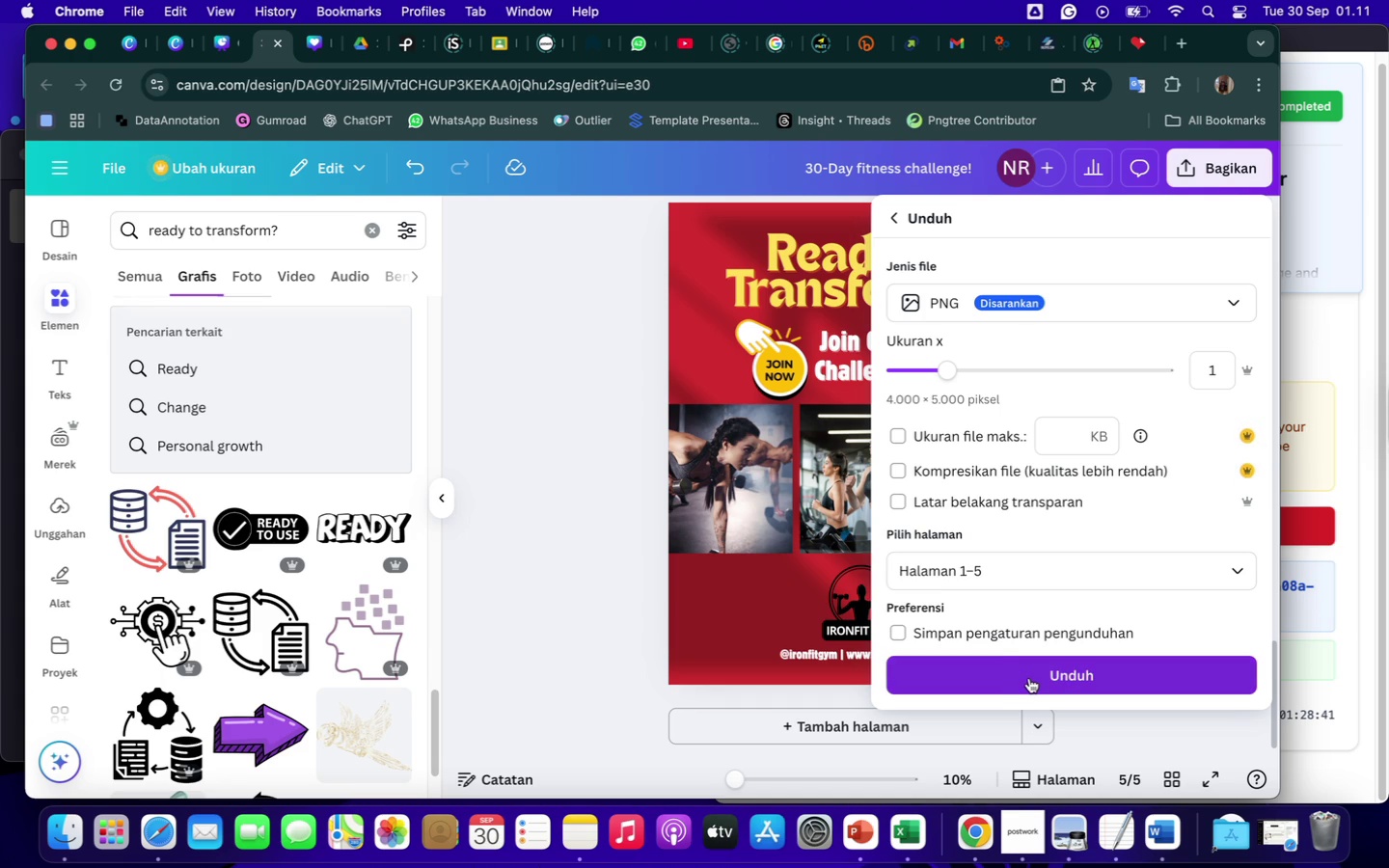 
wait(6.7)
 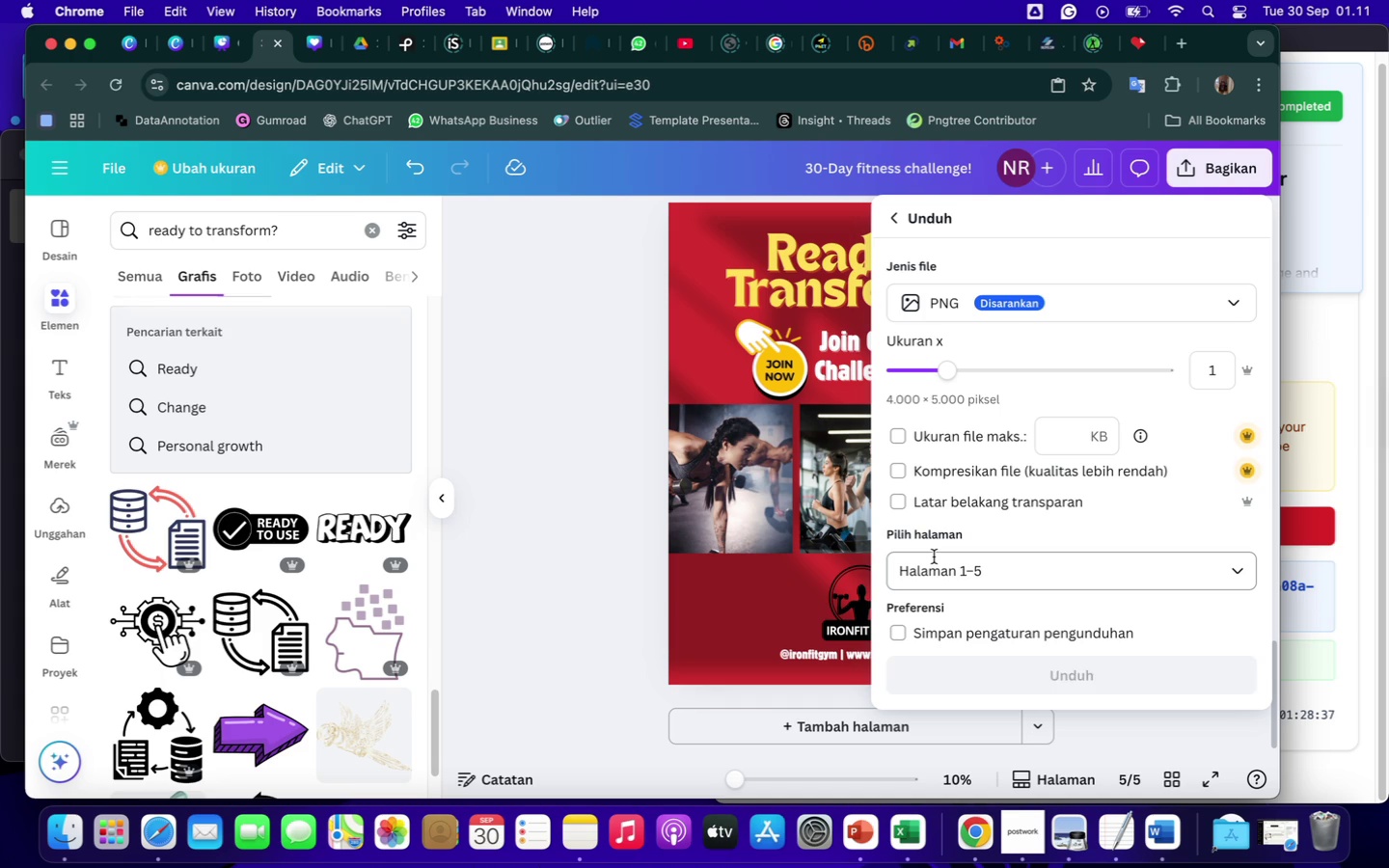 
left_click([1029, 678])
 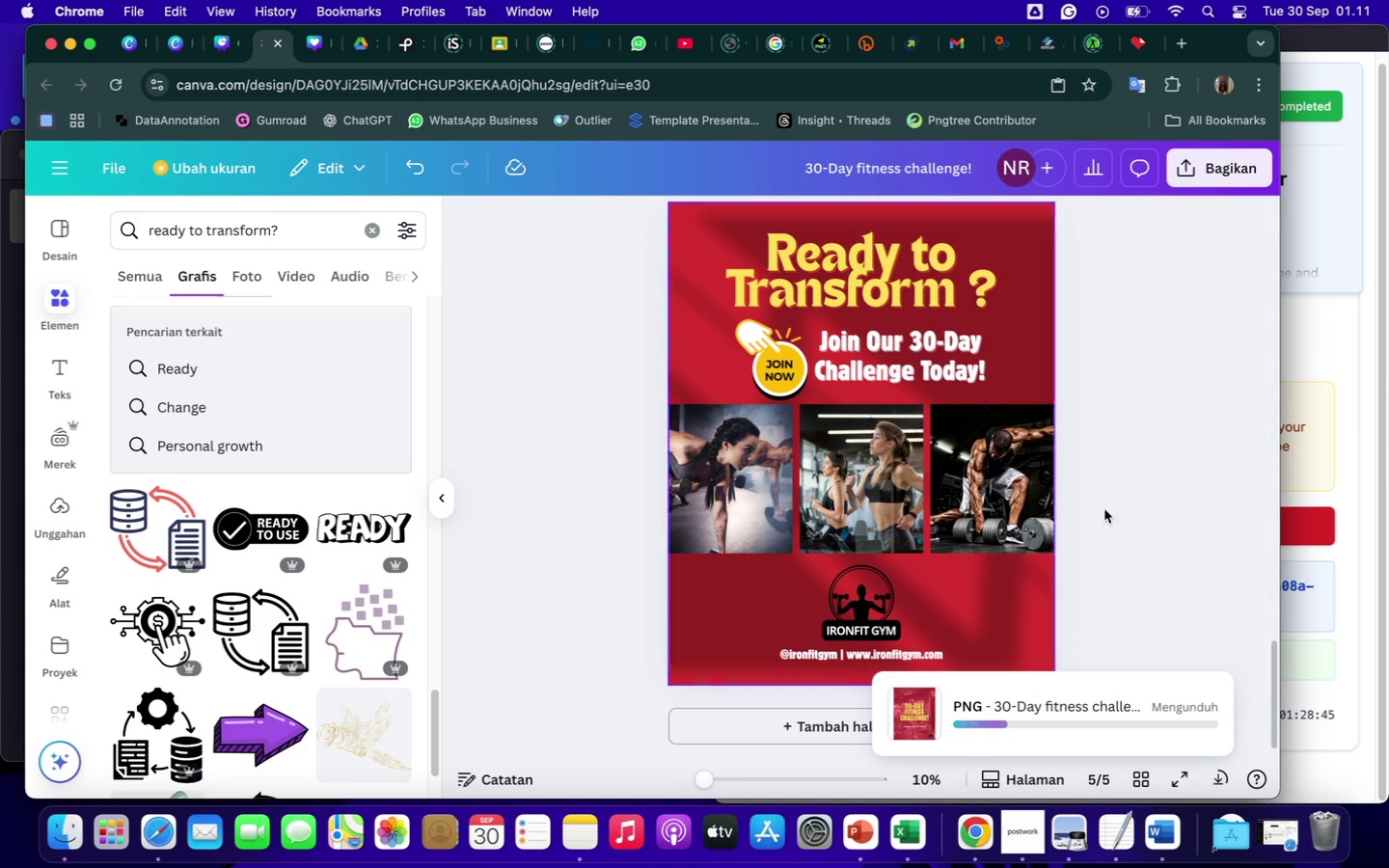 
left_click([1239, 172])
 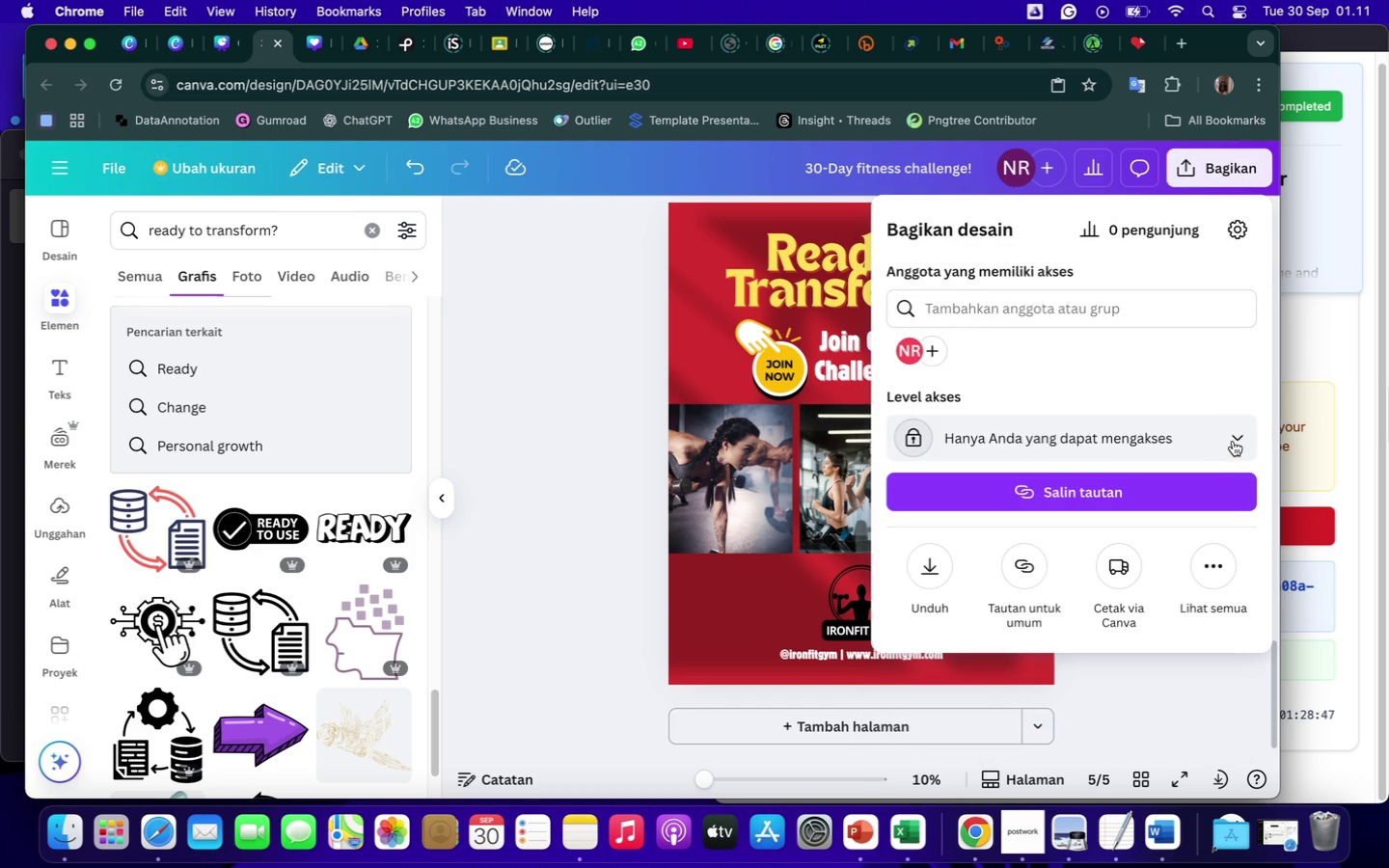 
left_click([1240, 440])
 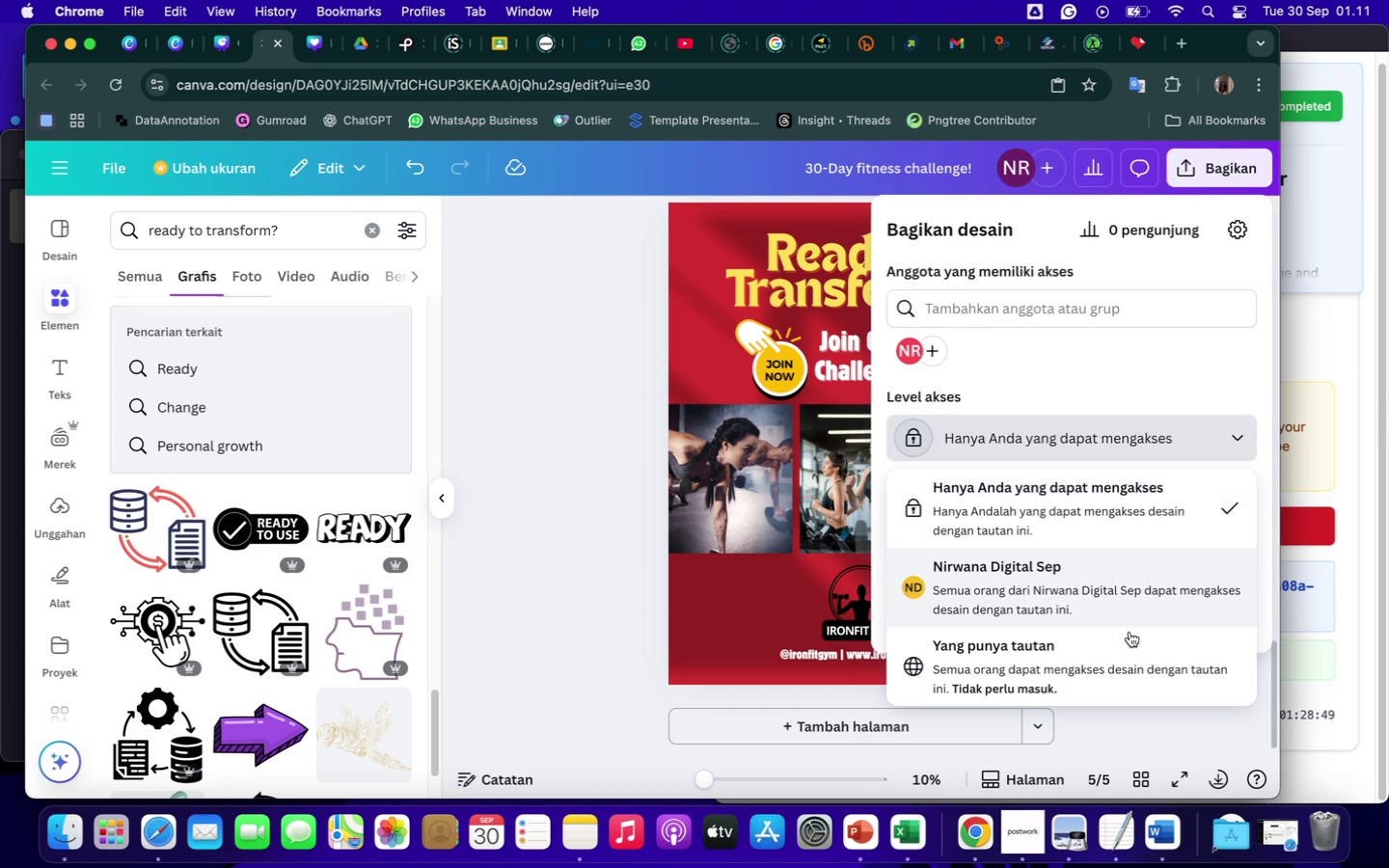 
left_click([1122, 665])
 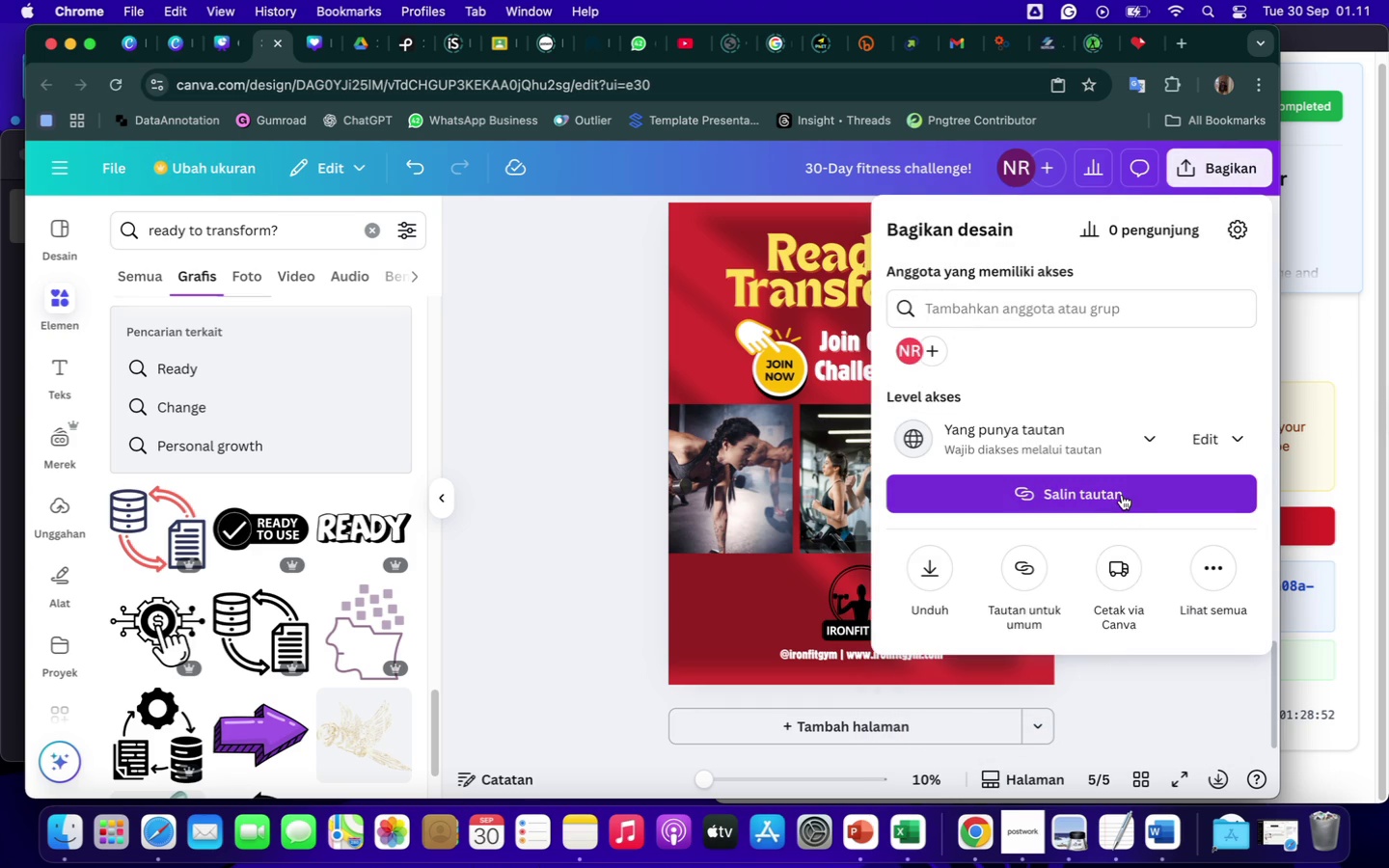 
left_click([1122, 495])
 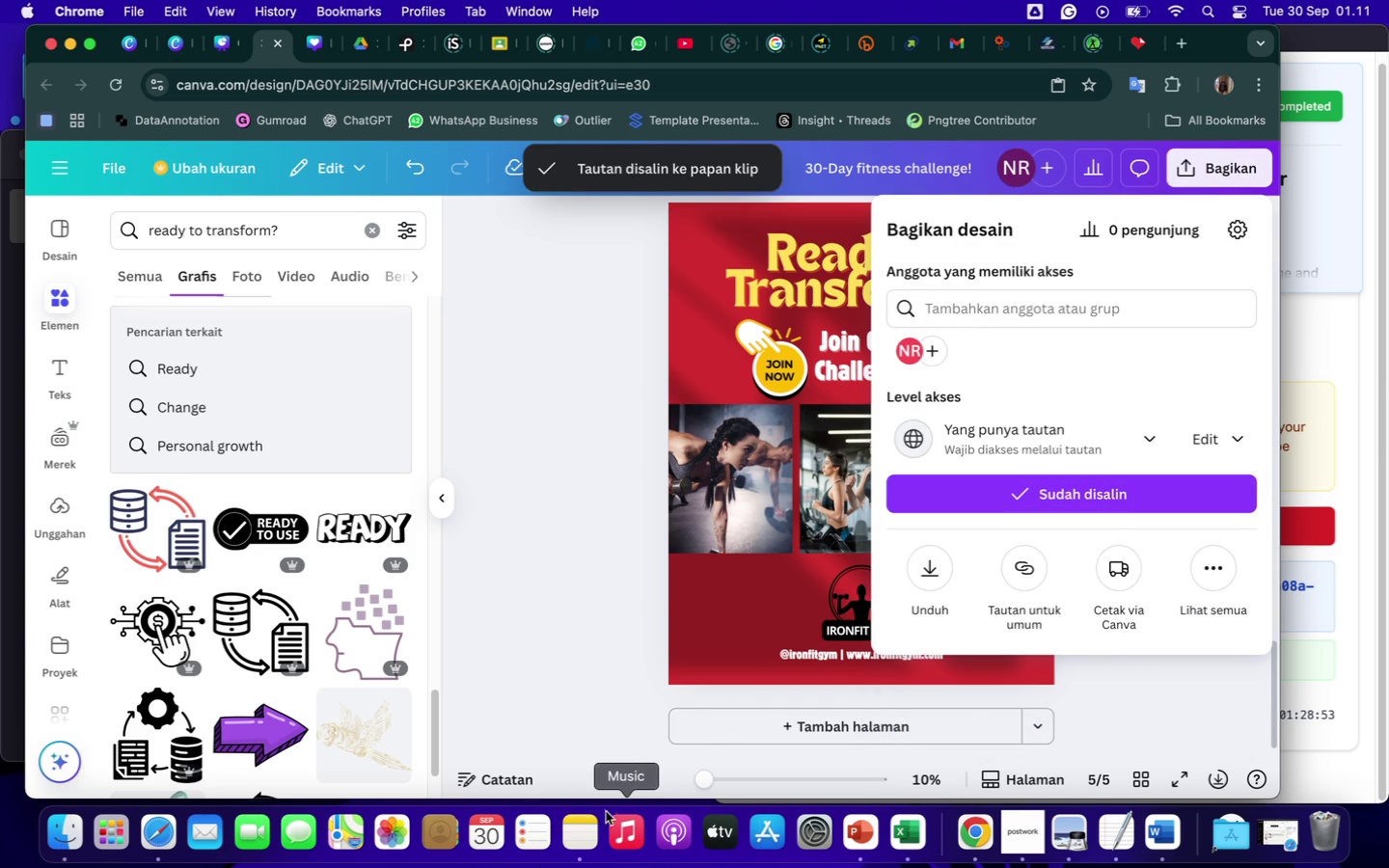 
left_click([586, 833])
 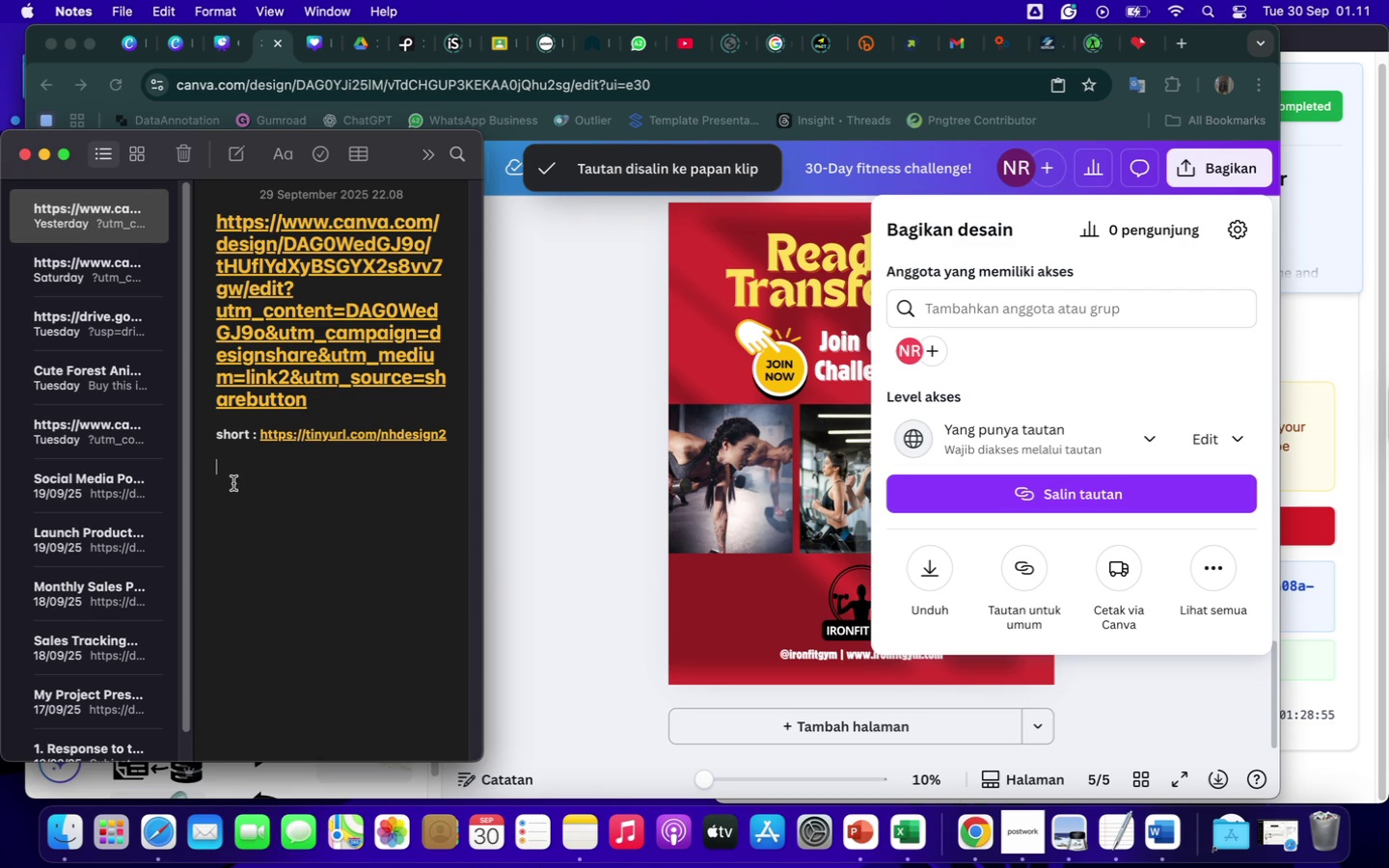 
left_click([227, 472])
 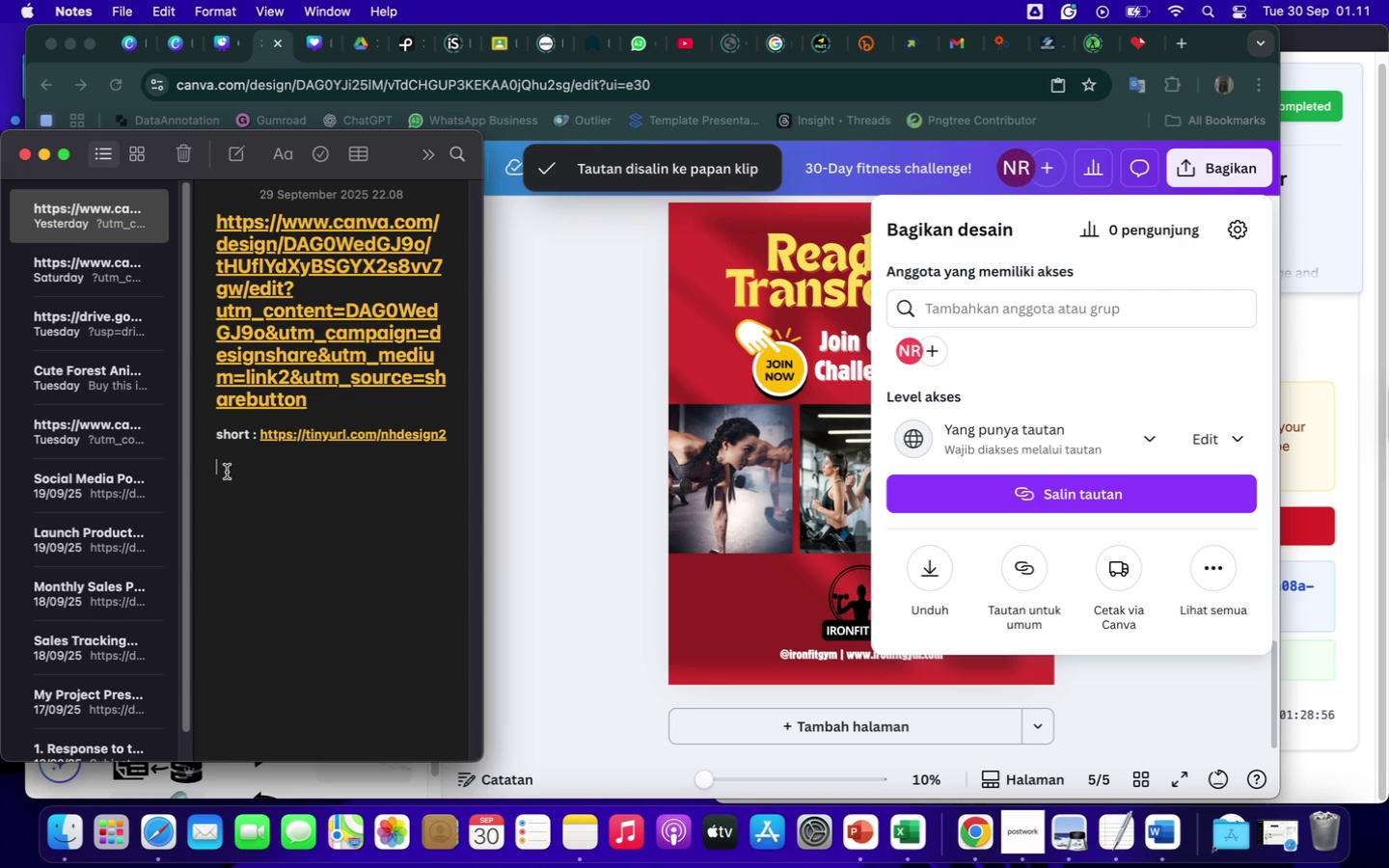 
double_click([227, 469])
 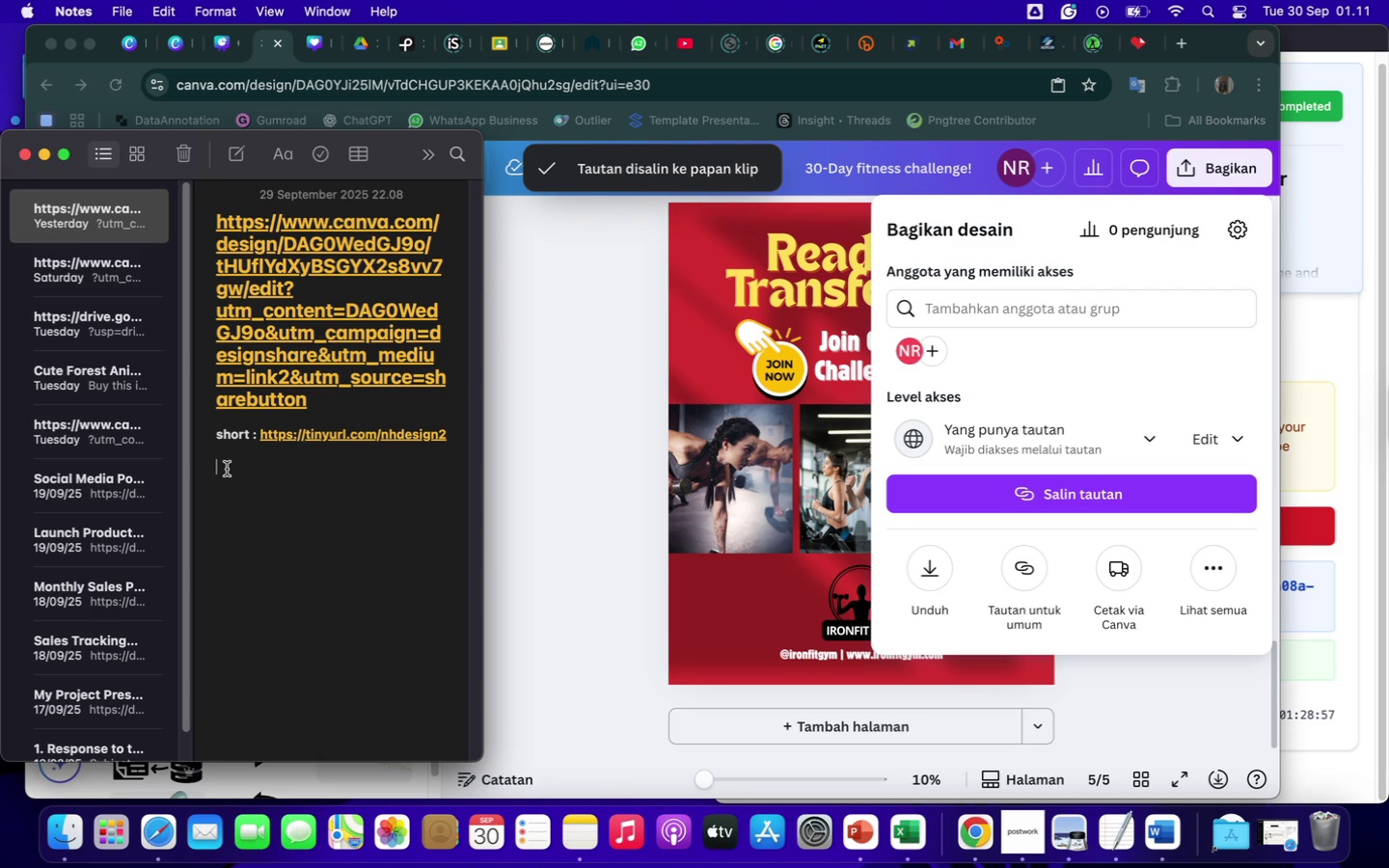 
right_click([227, 469])
 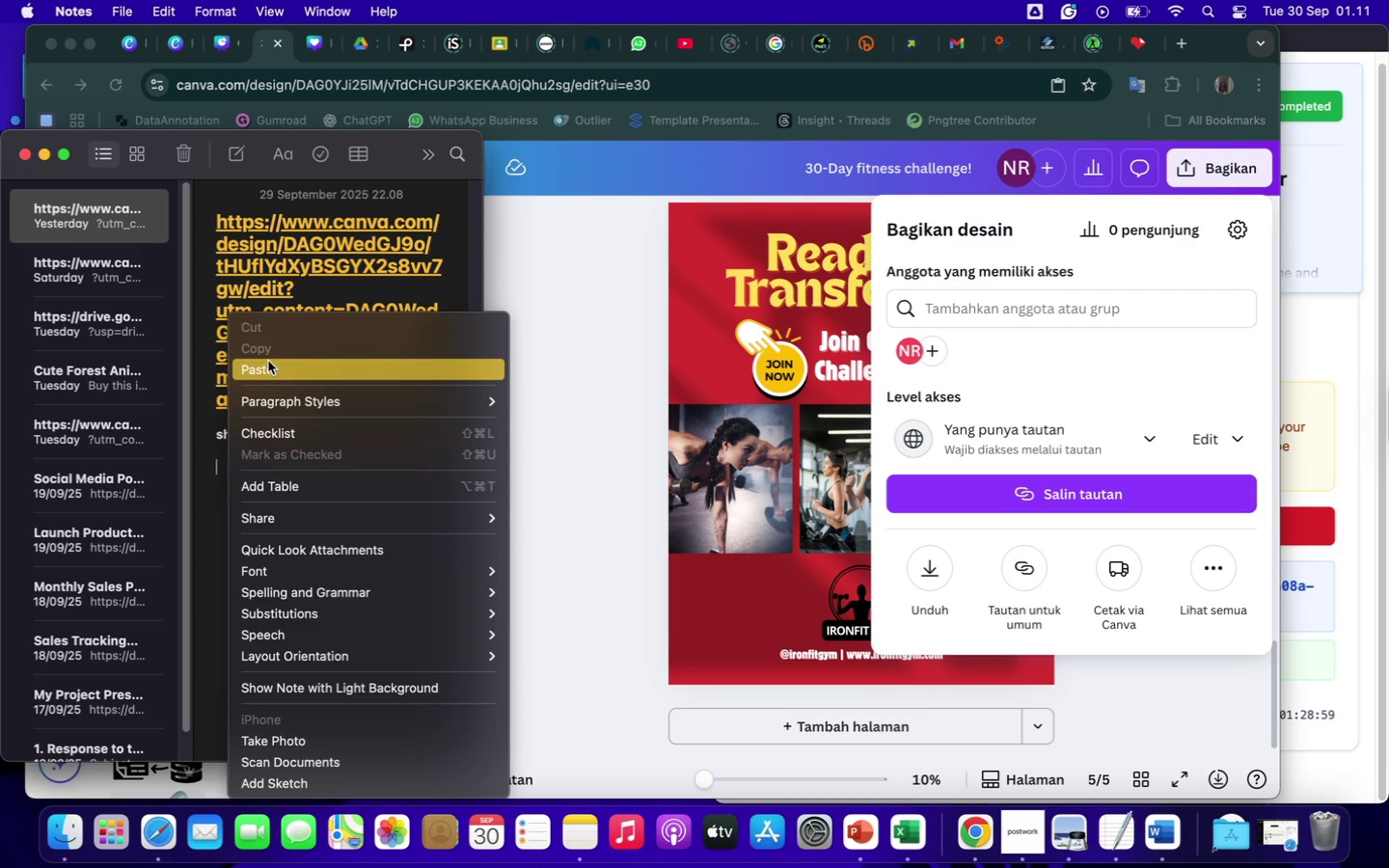 
left_click([270, 373])
 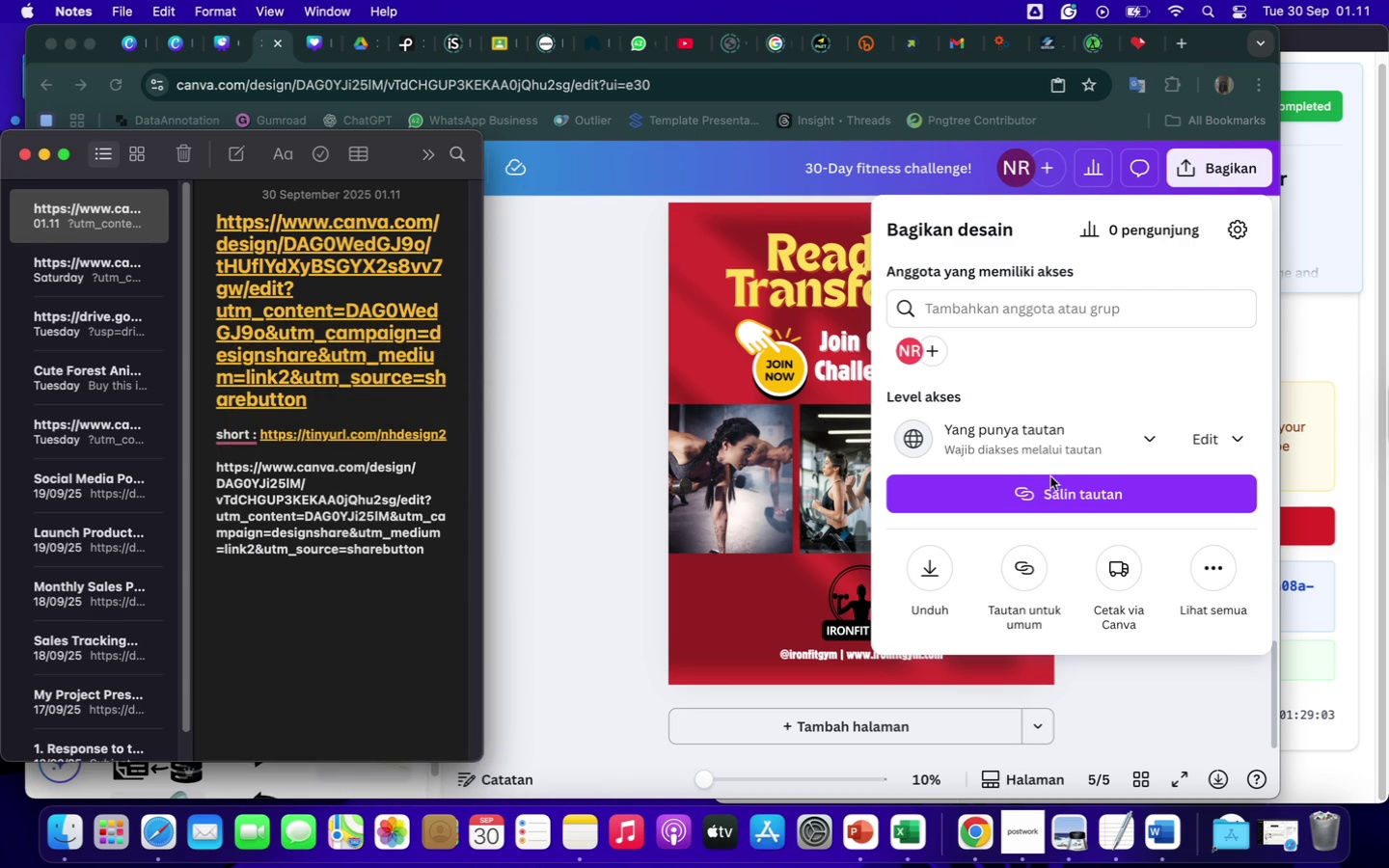 
left_click([612, 459])
 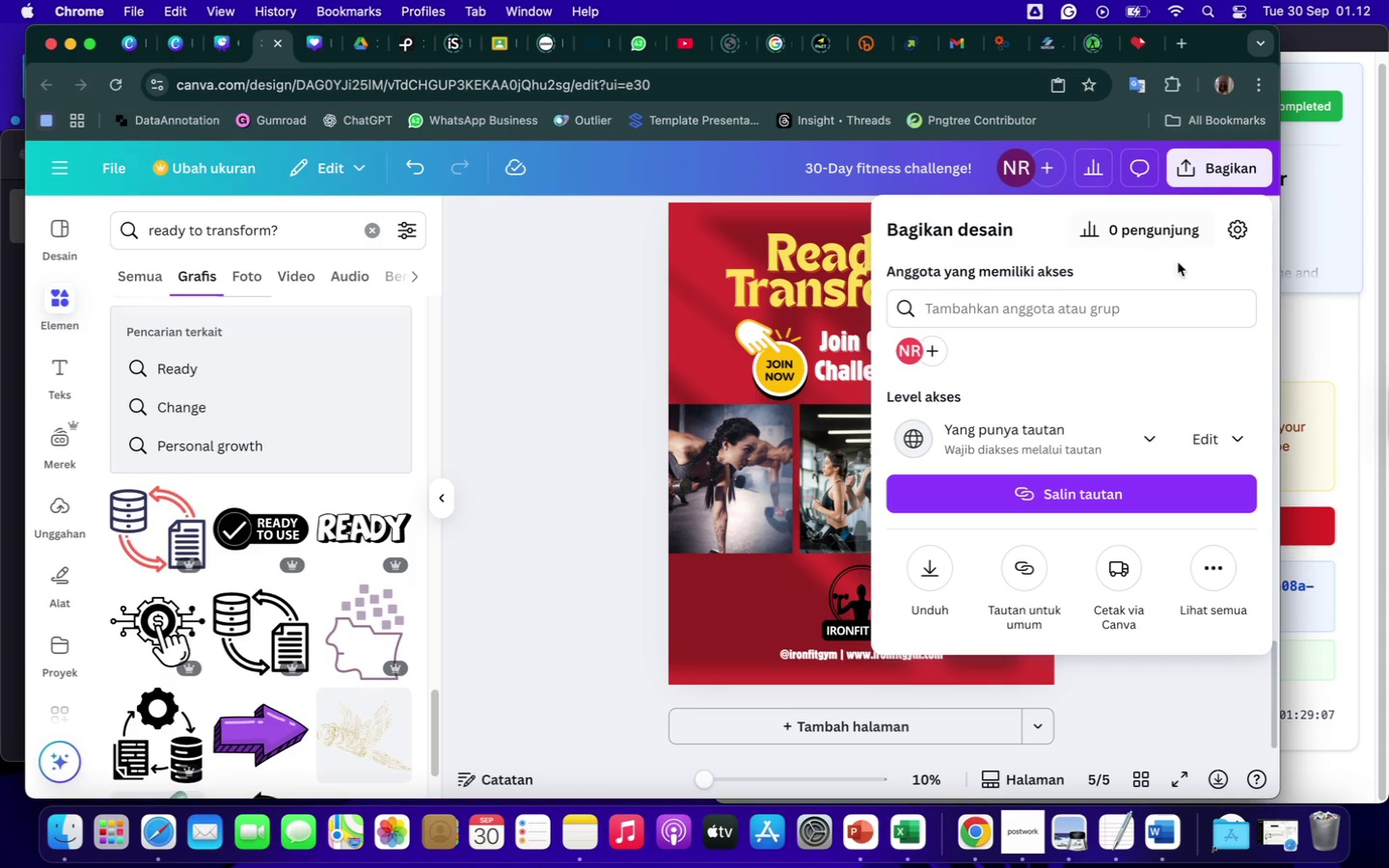 